 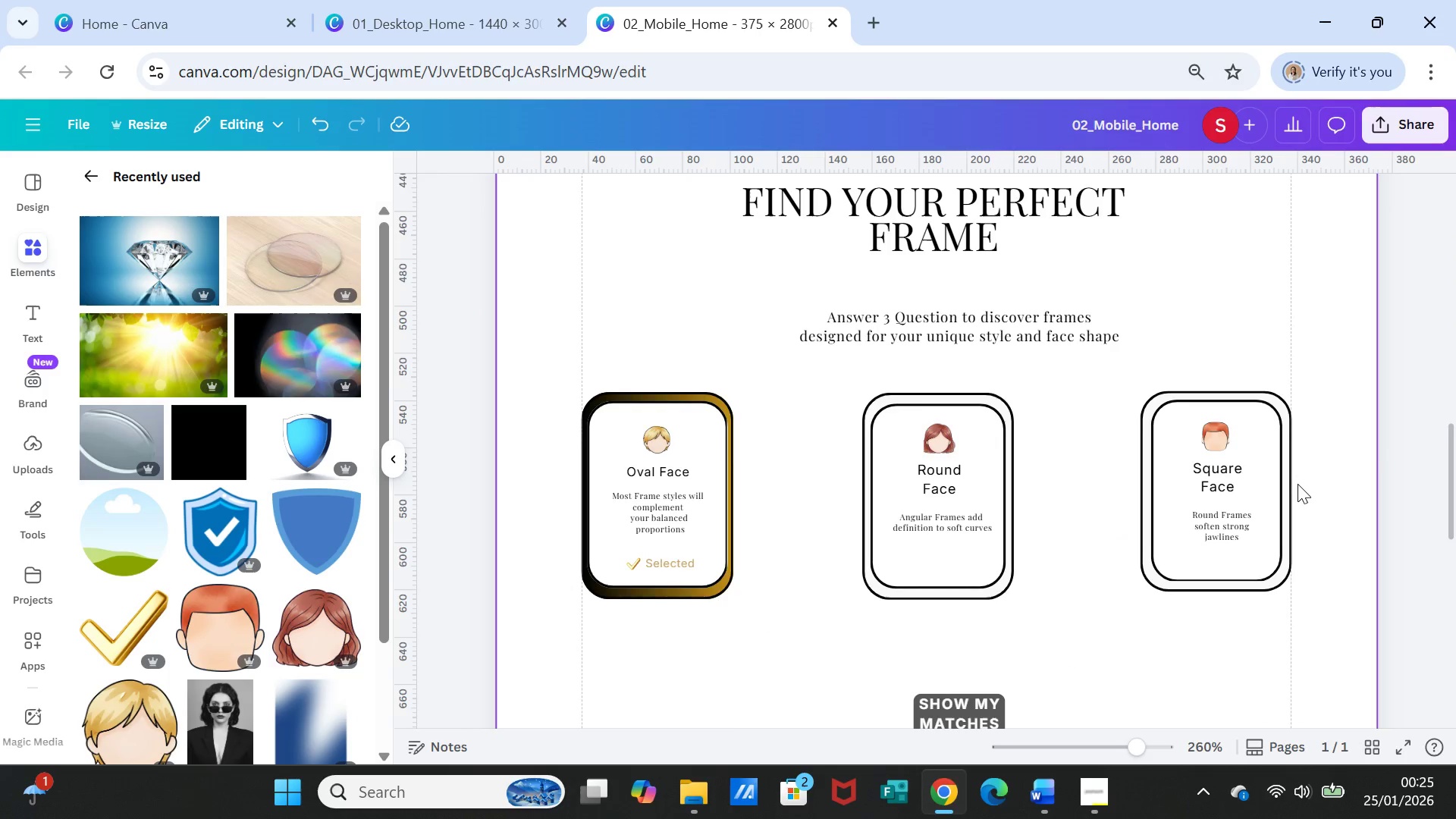 
scroll: coordinate [1298, 480], scroll_direction: down, amount: 1.0
 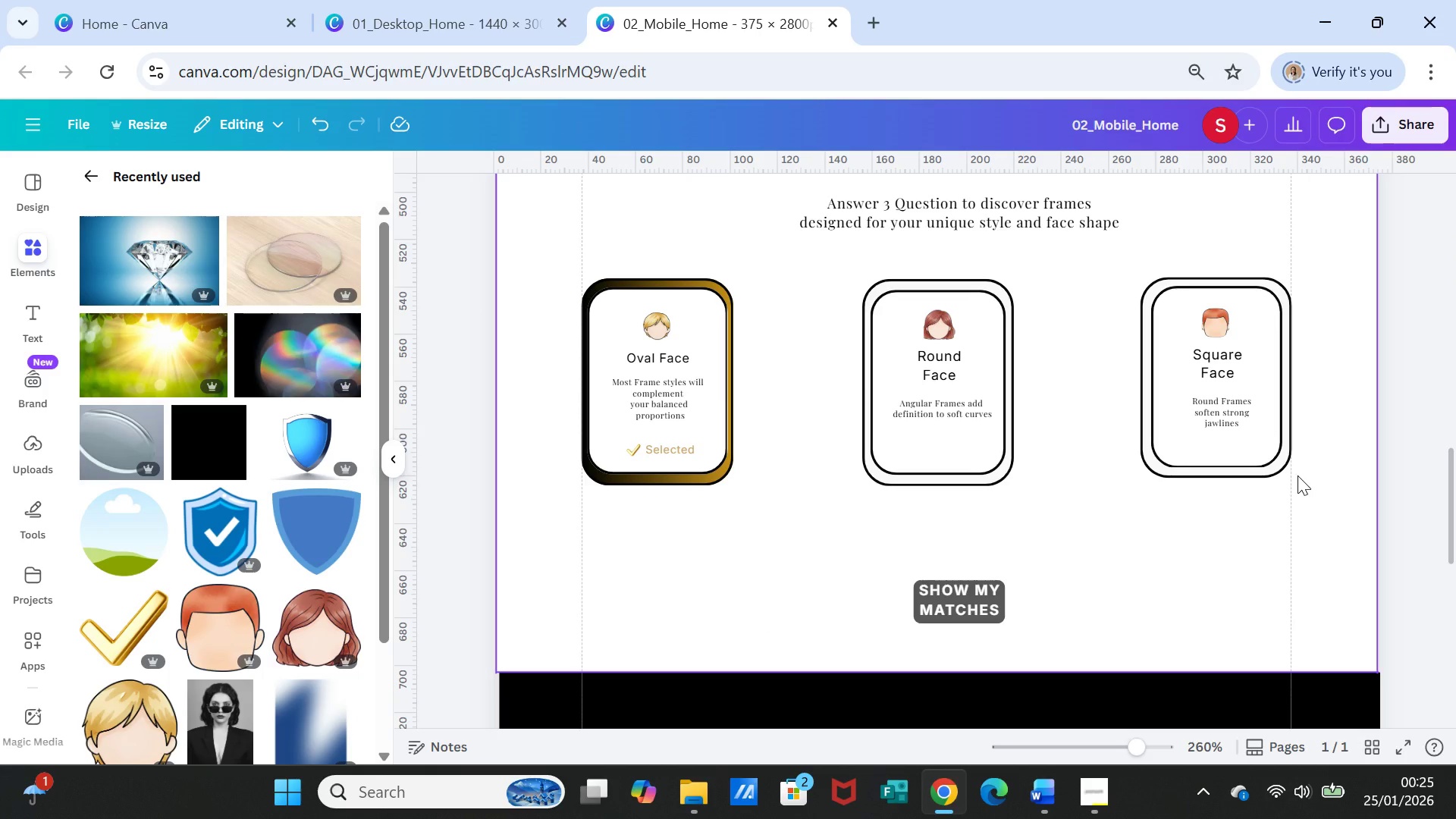 
scroll: coordinate [1299, 469], scroll_direction: up, amount: 10.0
 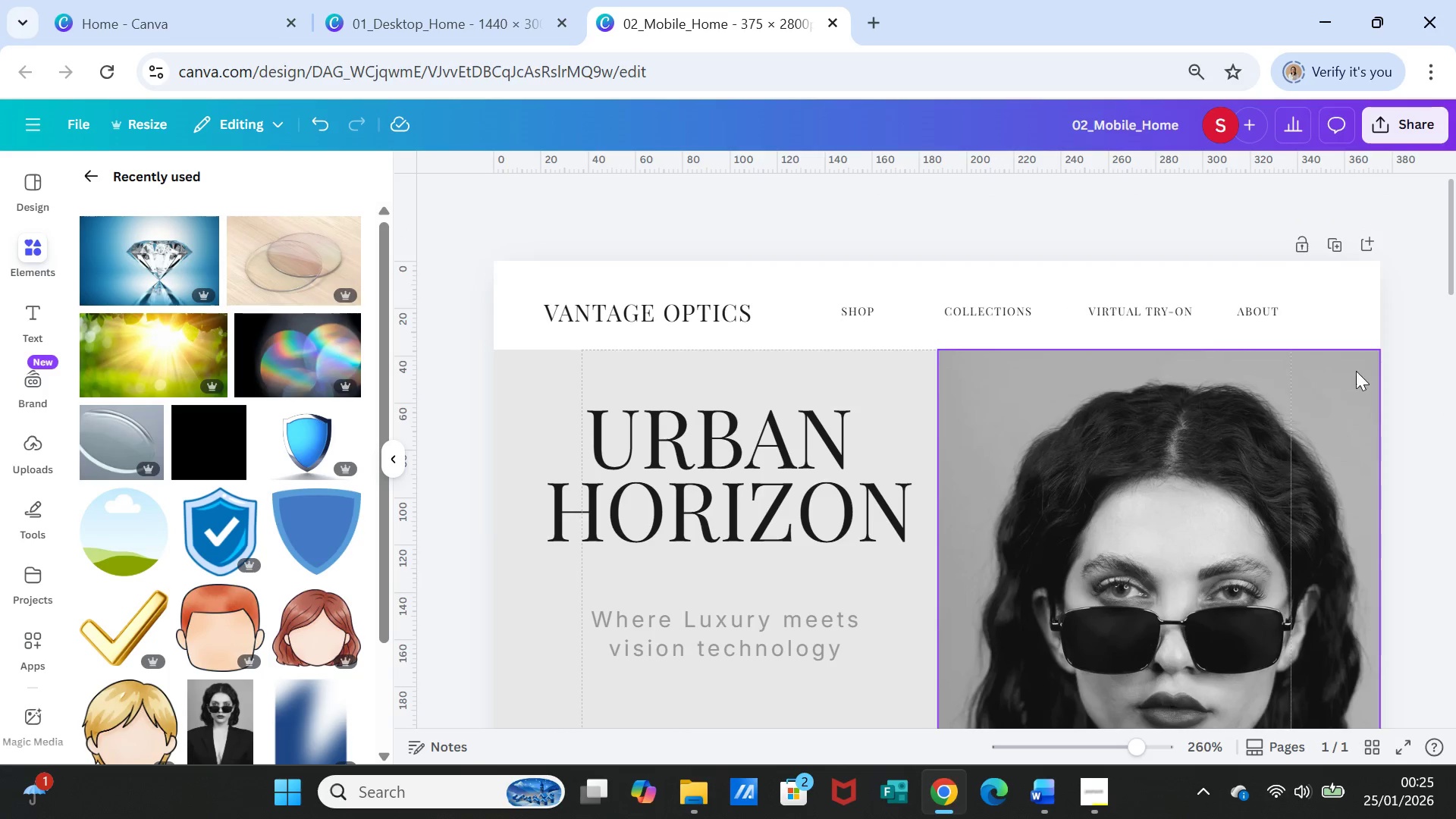 
wait(8.18)
 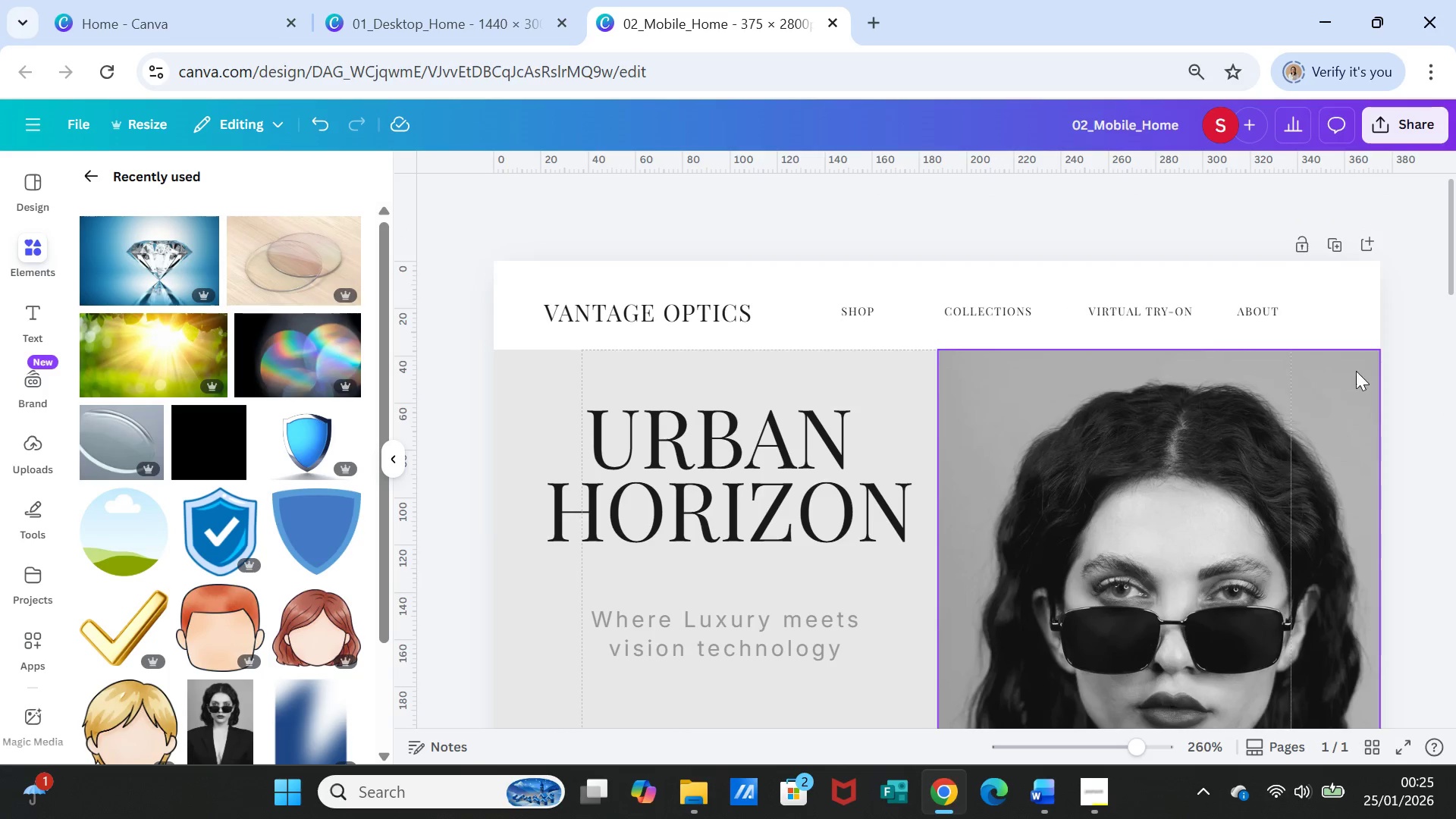 
left_click([1377, 124])
 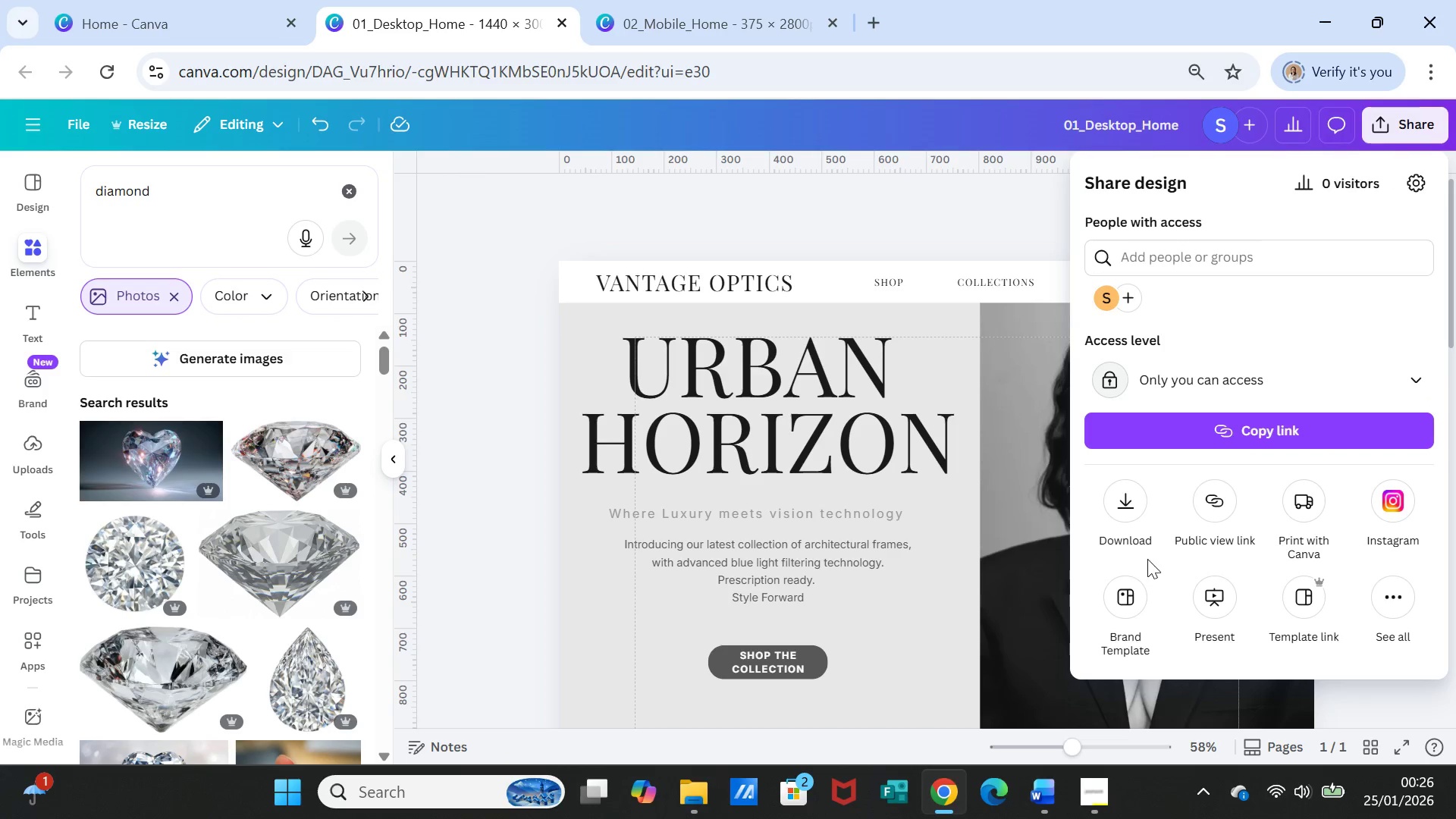 
left_click([1129, 511])
 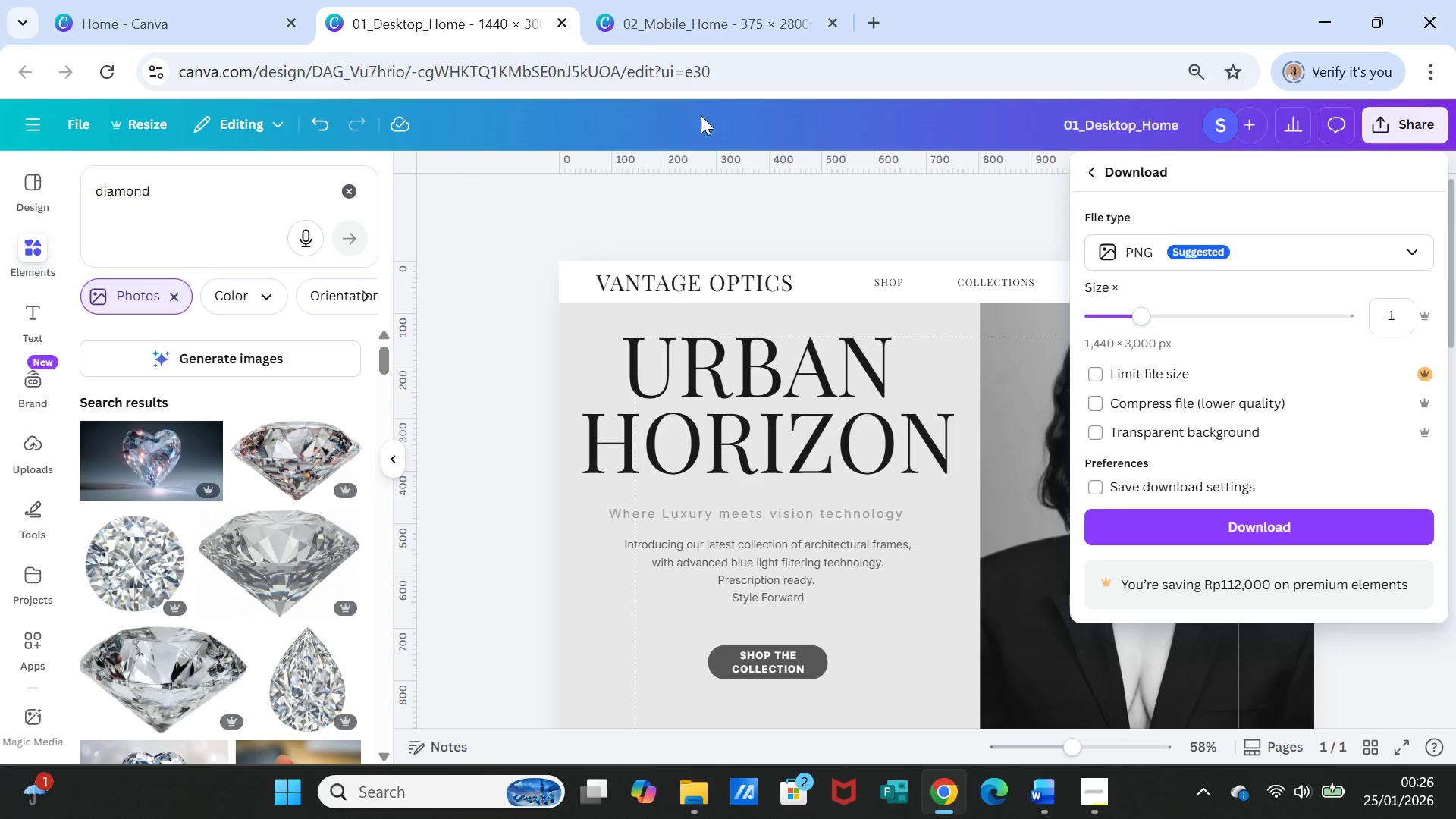 
wait(5.44)
 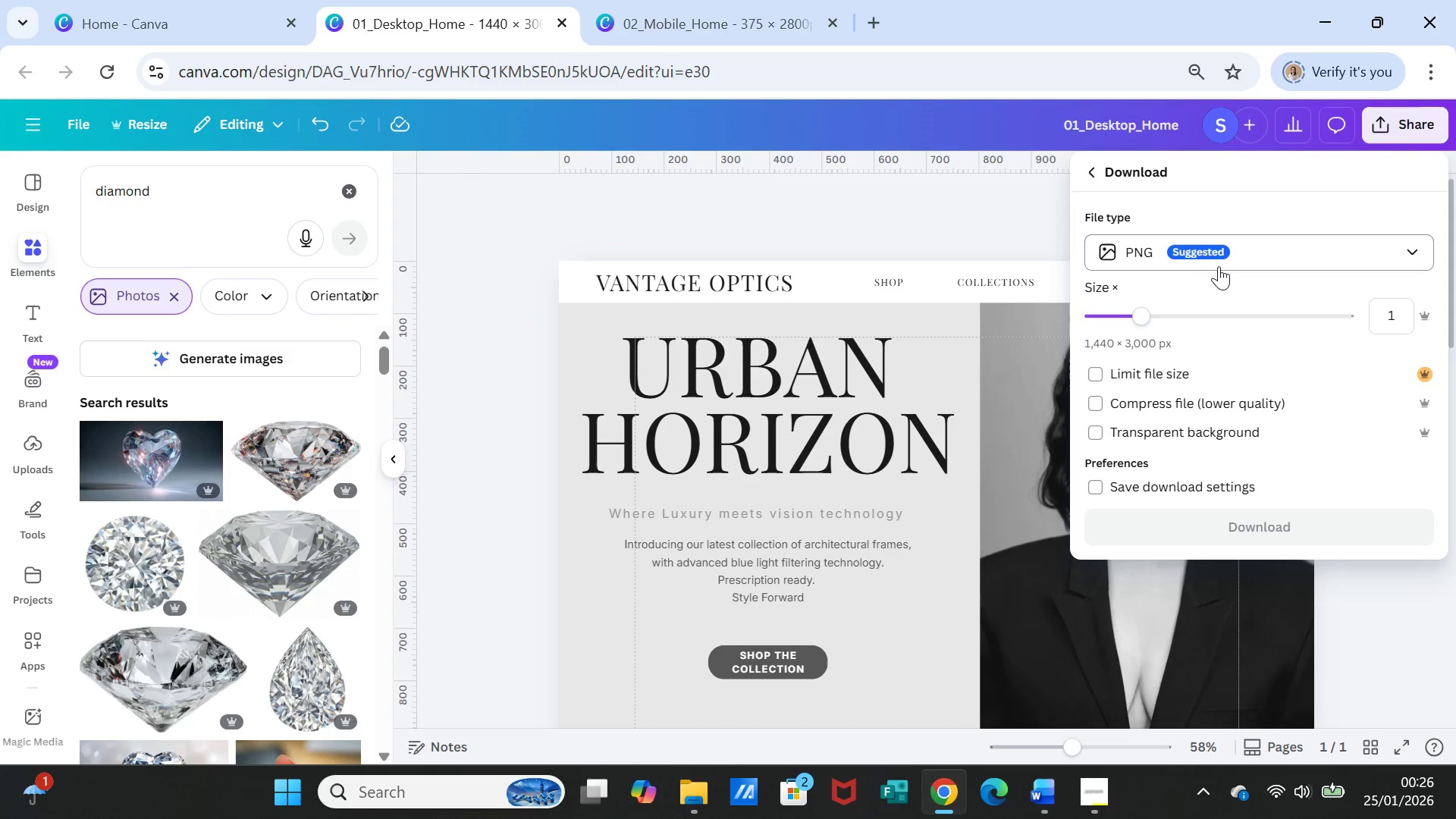 
left_click([1107, 778])